 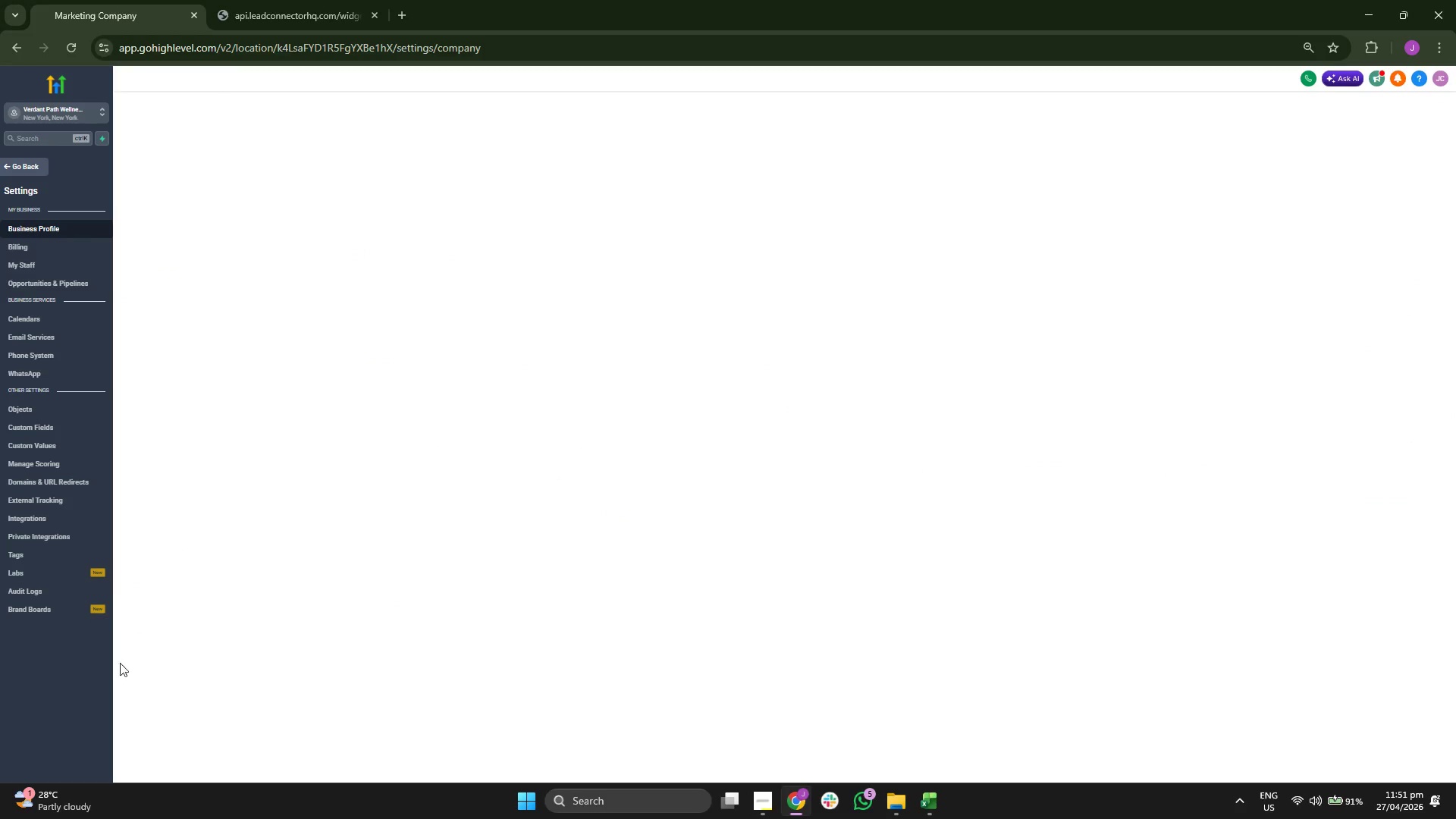 
left_click([69, 429])
 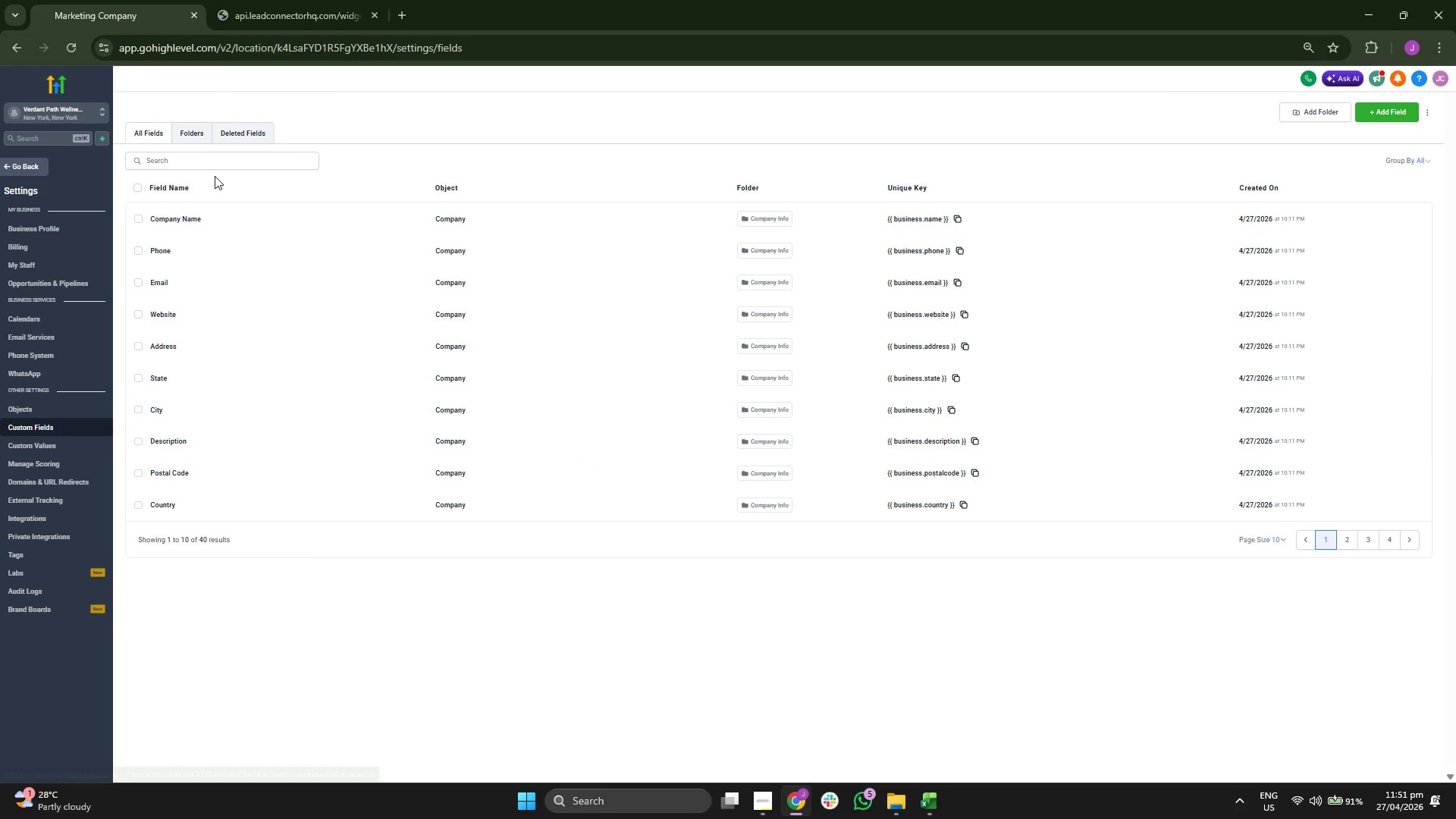 
left_click([185, 126])
 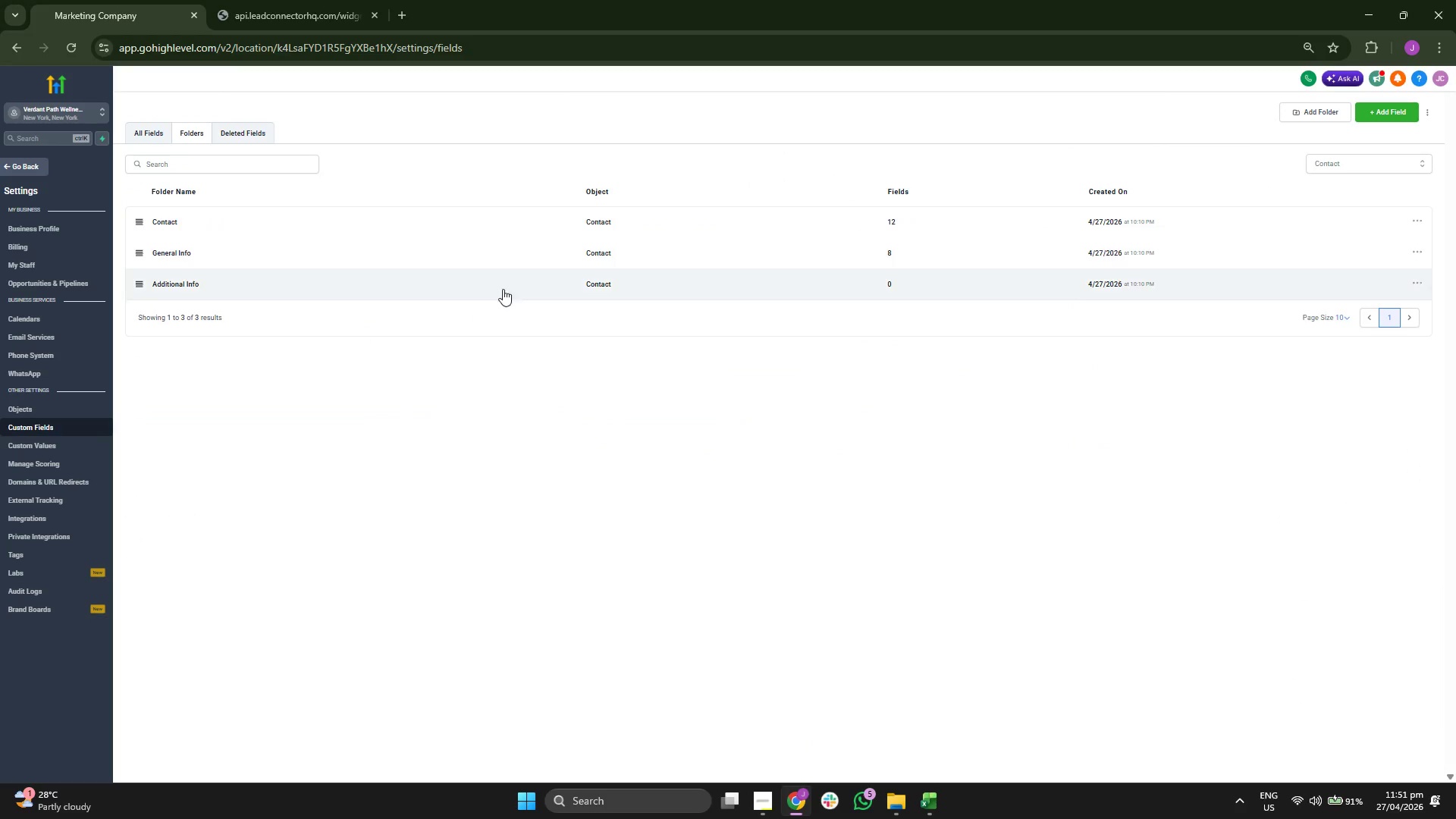 
left_click([517, 218])
 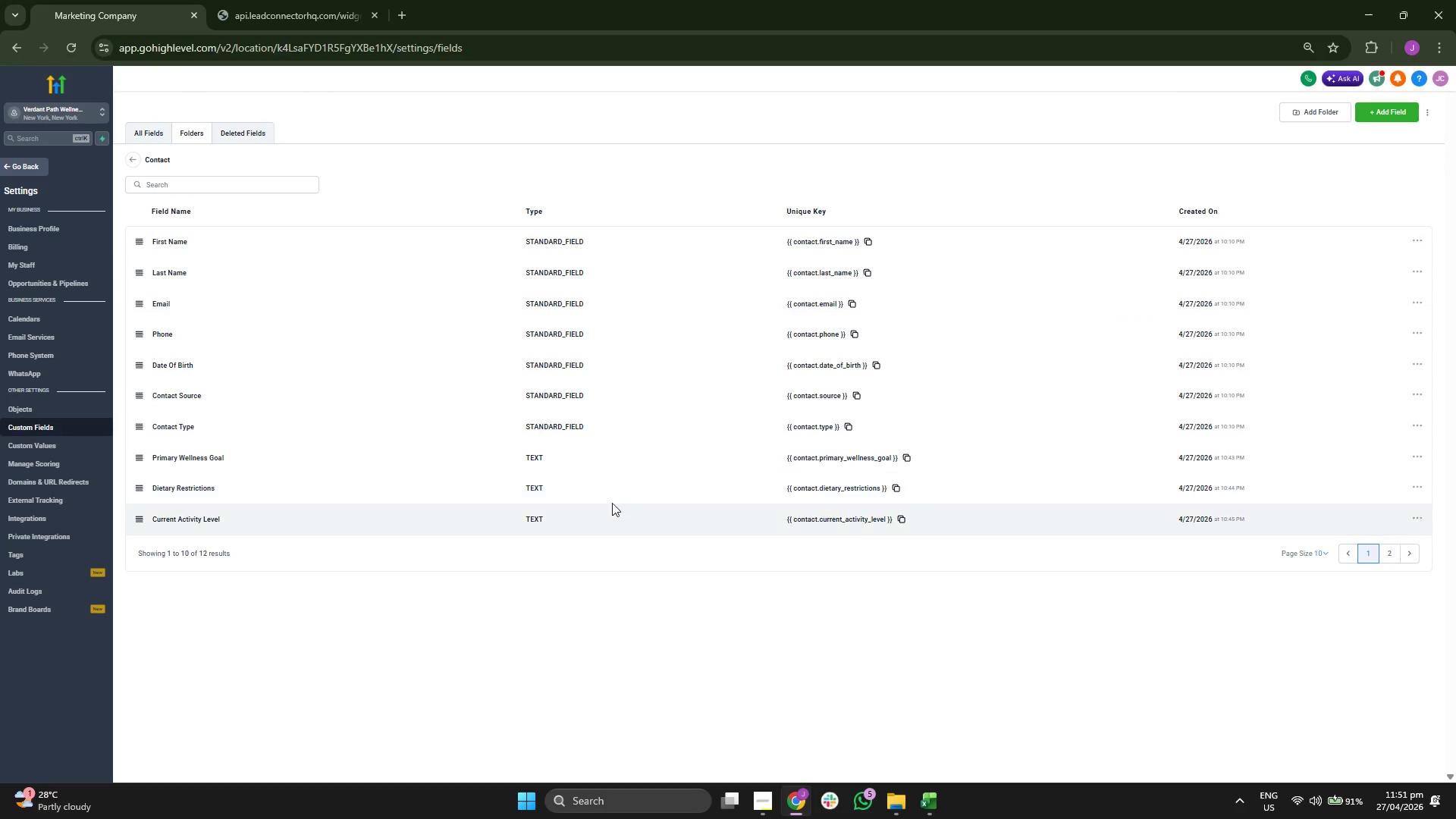 
scroll: coordinate [559, 453], scroll_direction: down, amount: 1.0
 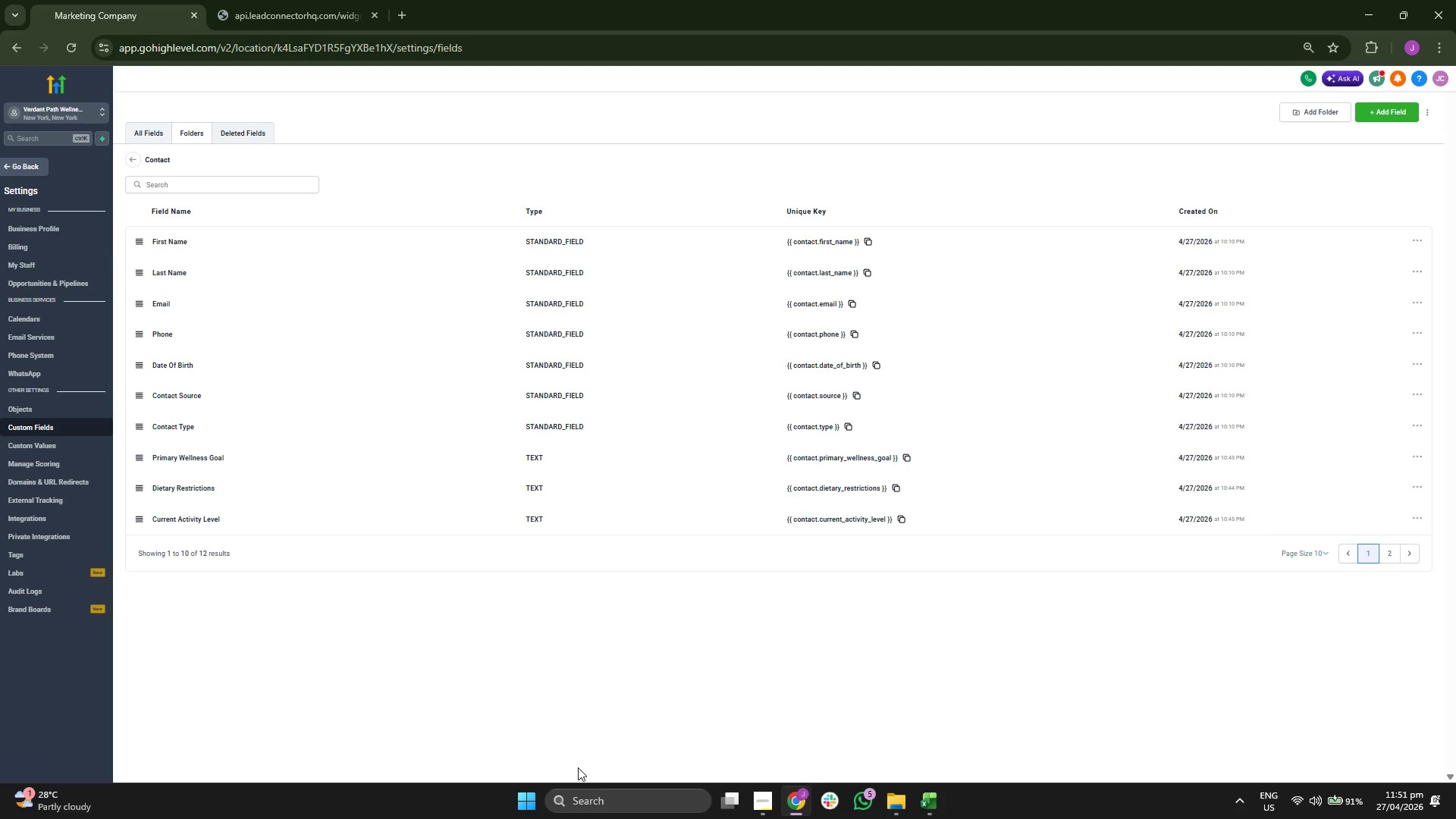 
left_click([516, 818])
 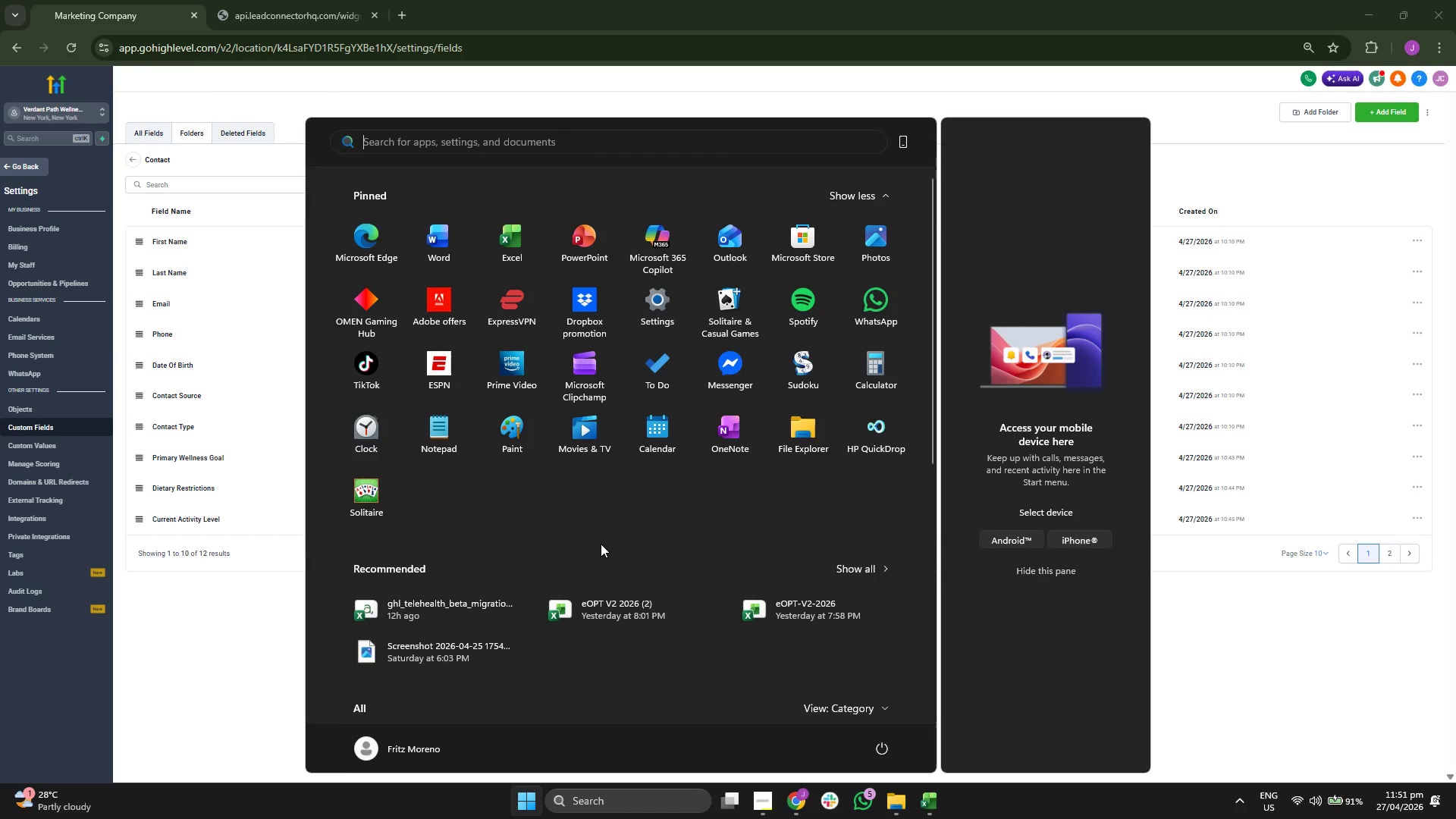 
scroll: coordinate [663, 520], scroll_direction: down, amount: 3.0
 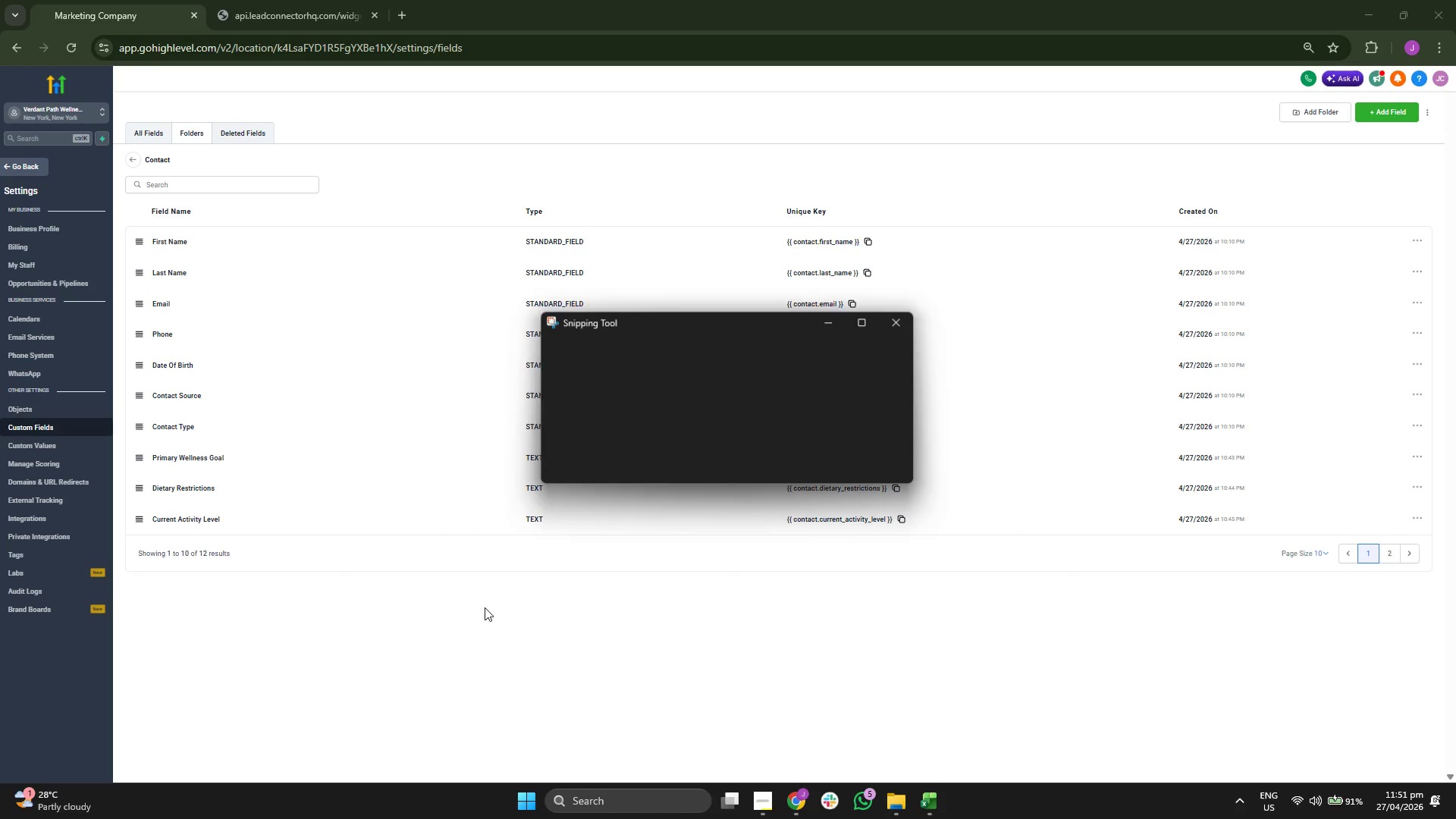 
left_click([584, 351])
 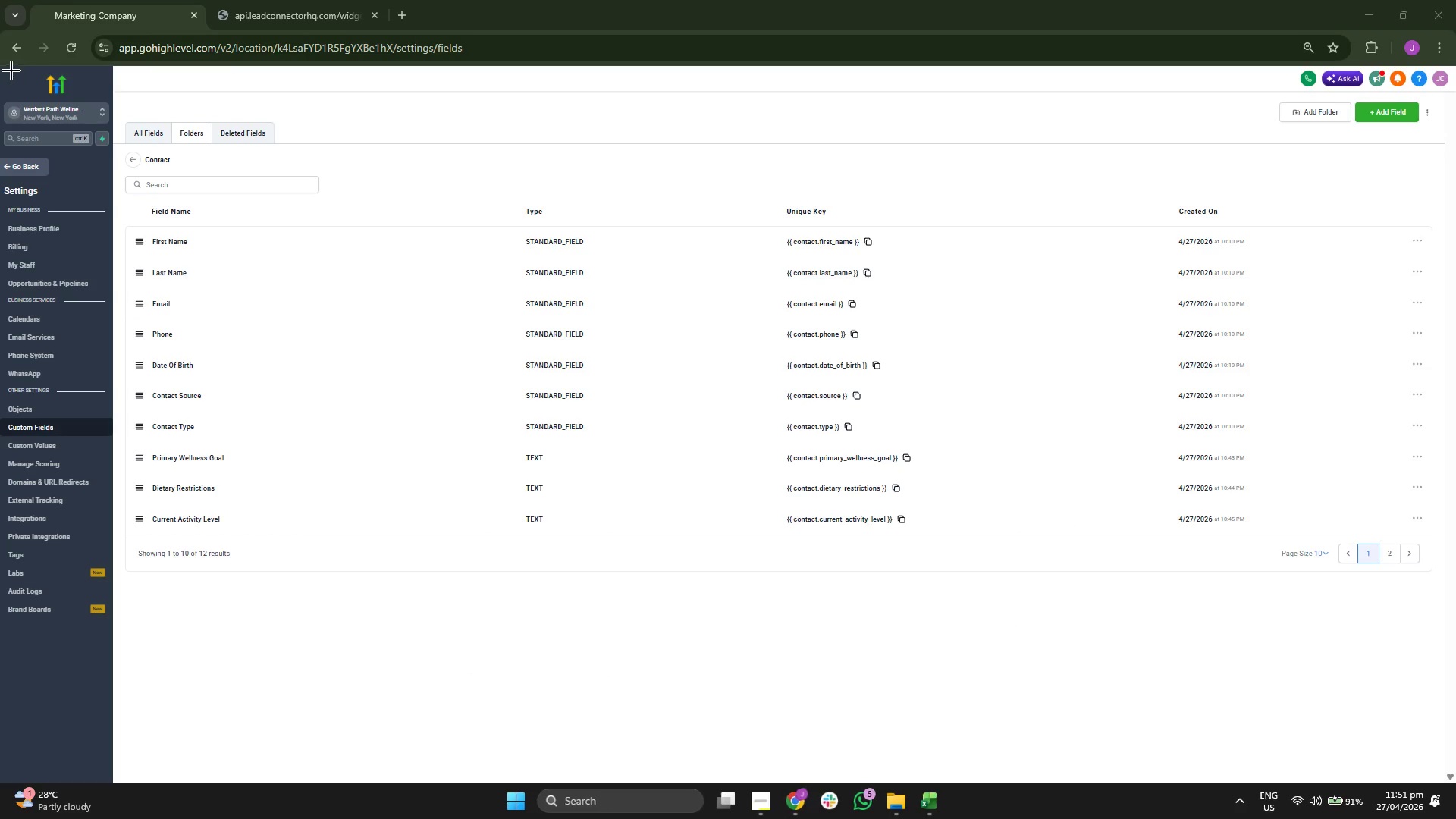 
left_click_drag(start_coordinate=[2, 67], to_coordinate=[1455, 626])
 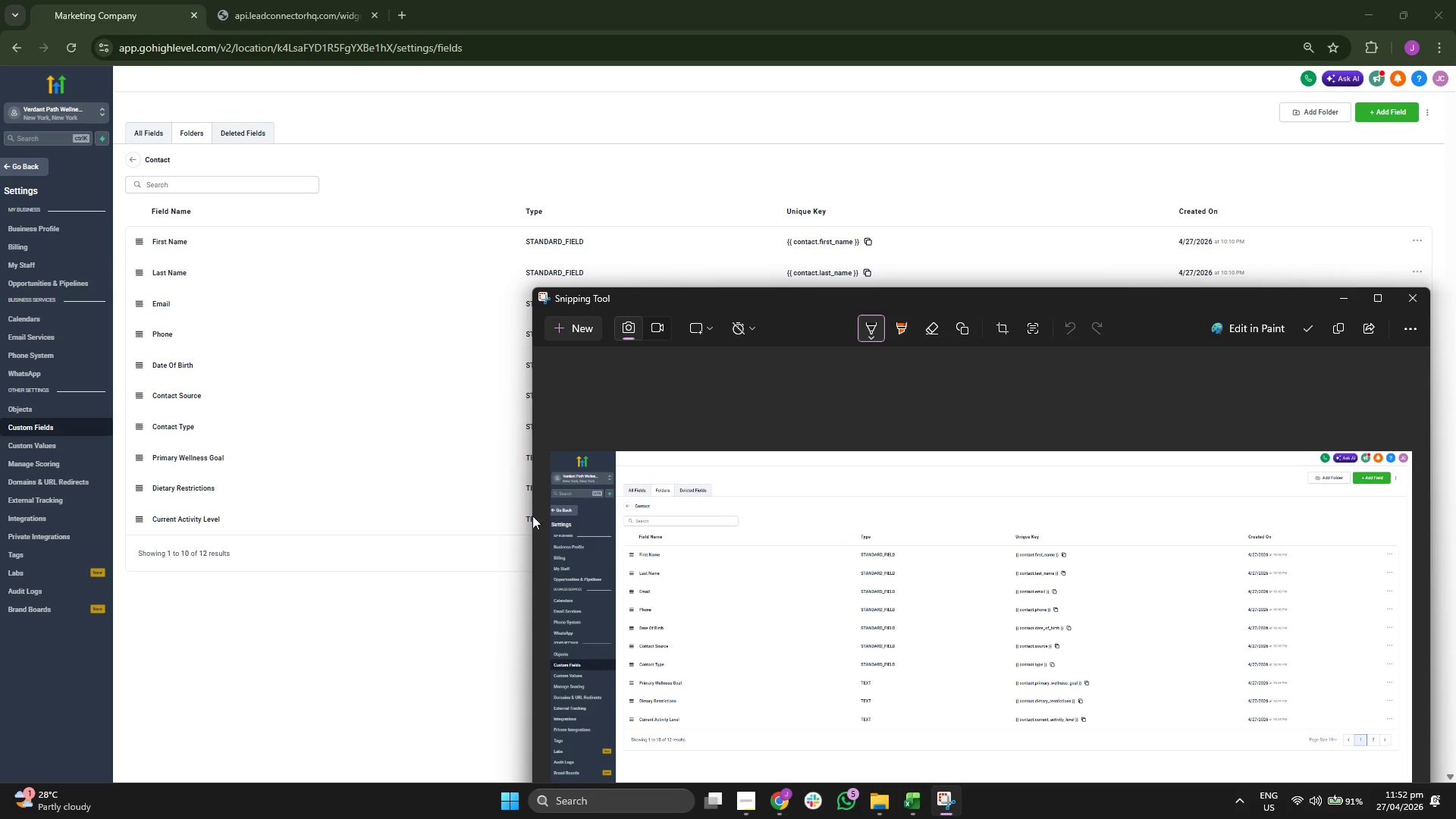 
wait(5.89)
 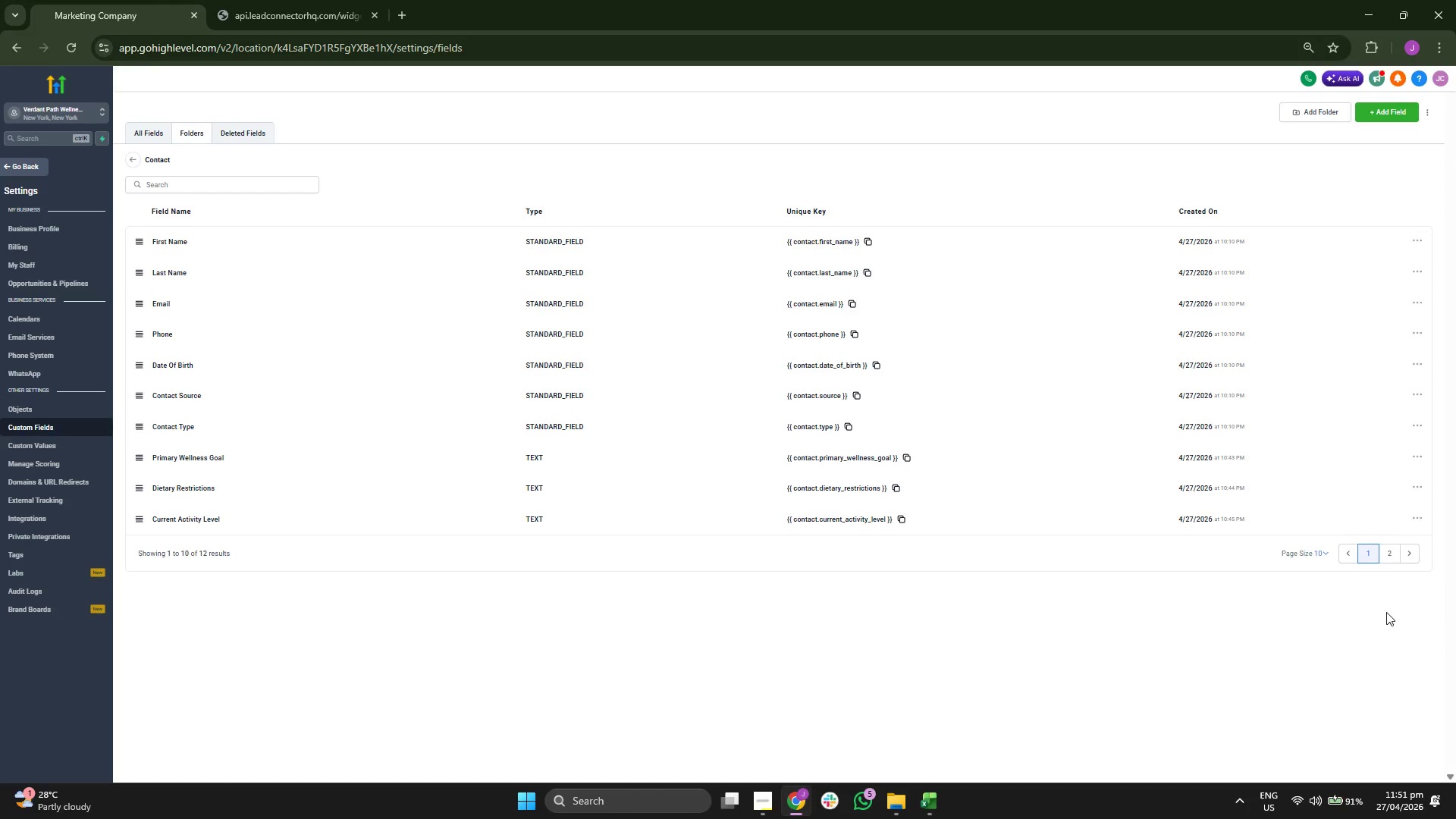 
left_click_drag(start_coordinate=[958, 300], to_coordinate=[730, 181])
 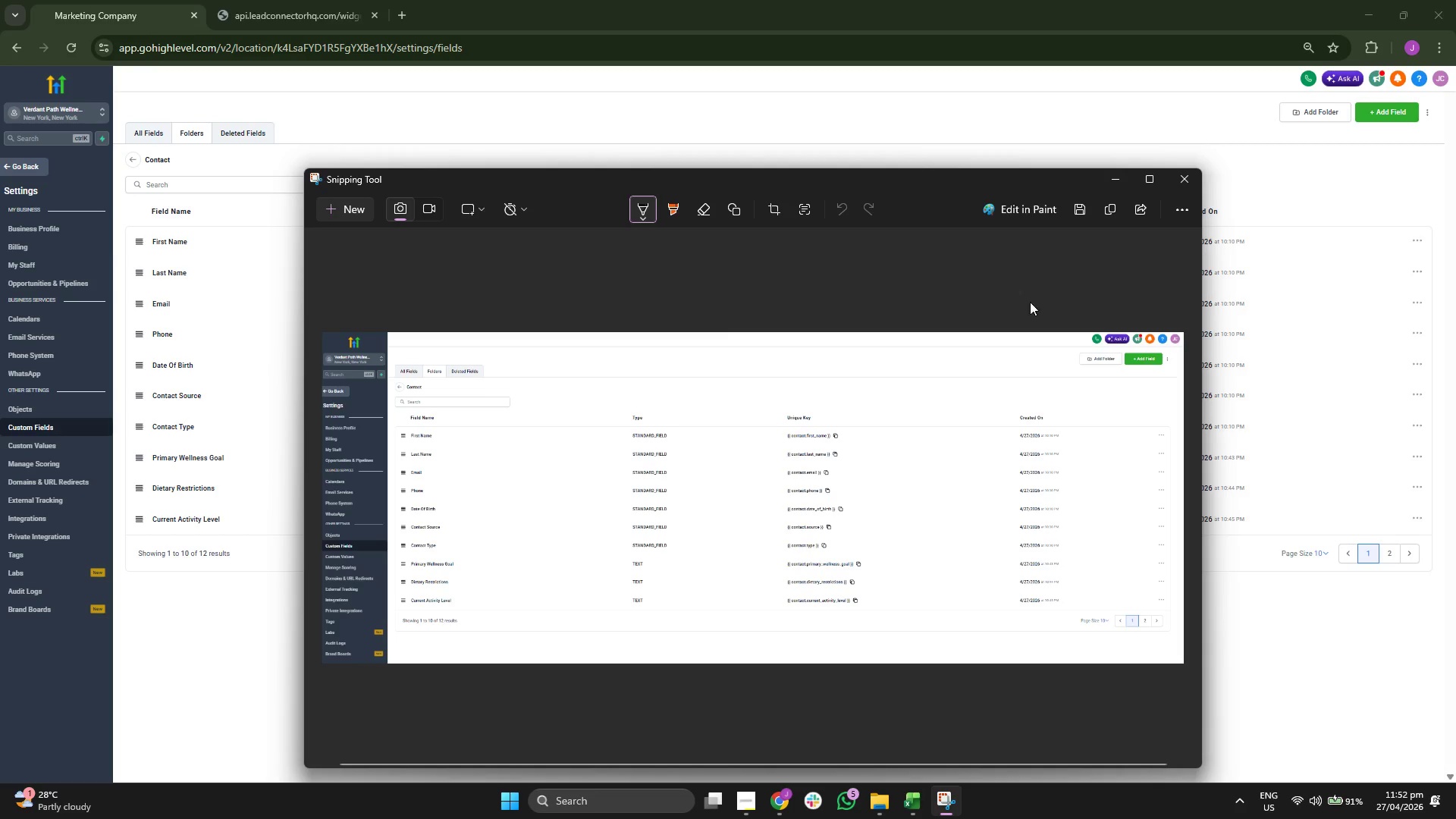 
left_click([1108, 185])
 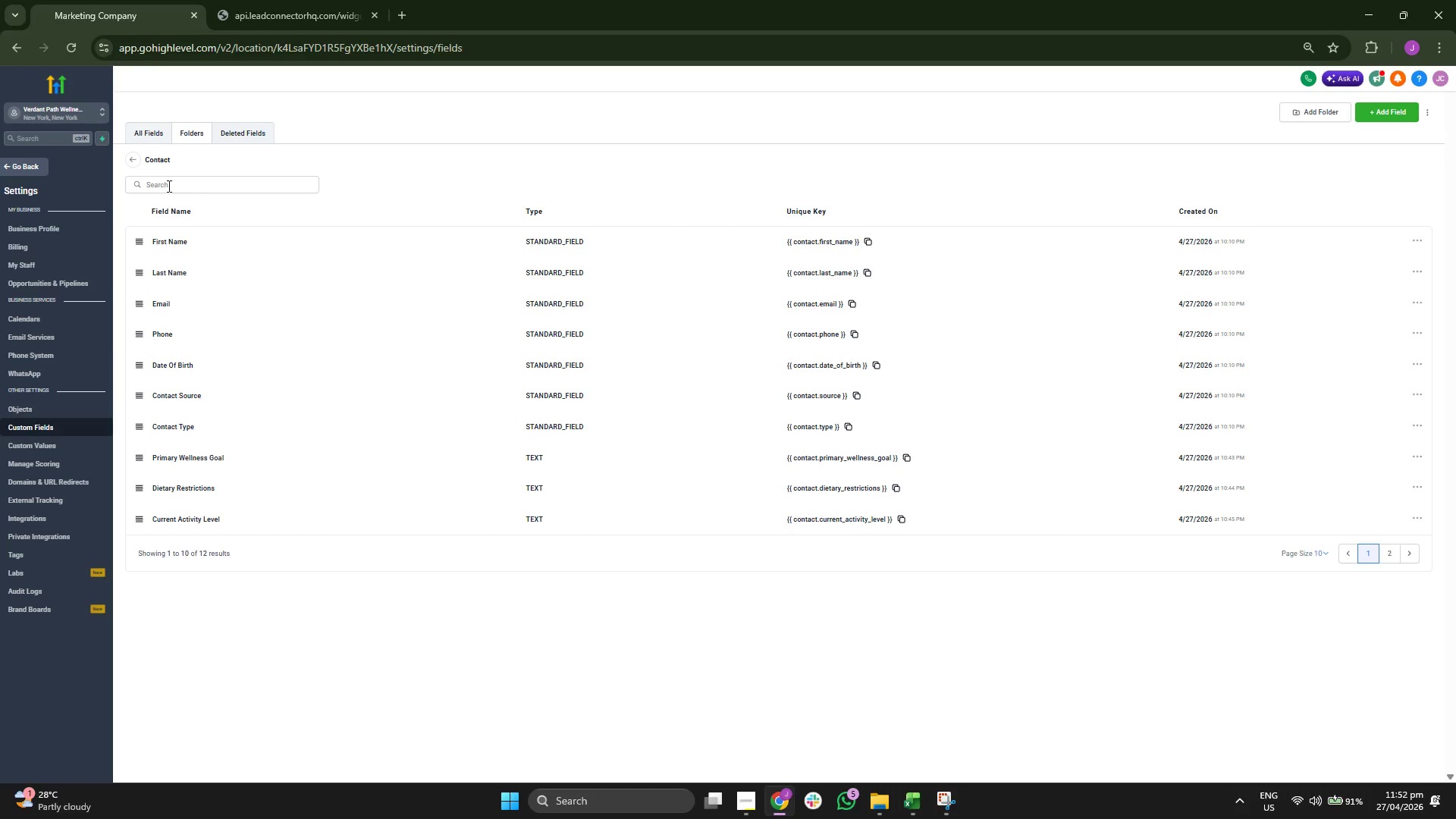 
left_click([135, 162])
 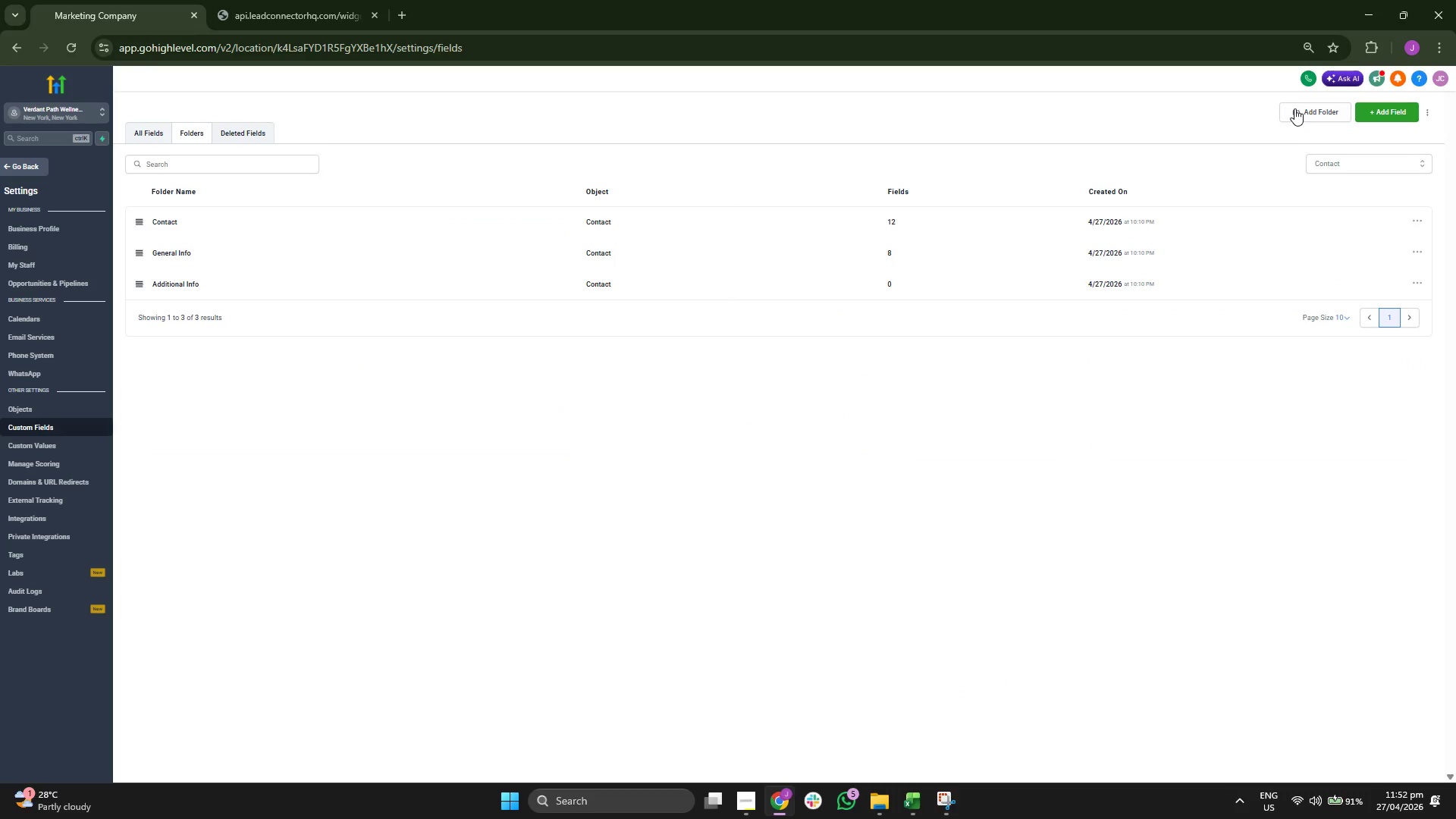 
left_click([1293, 113])
 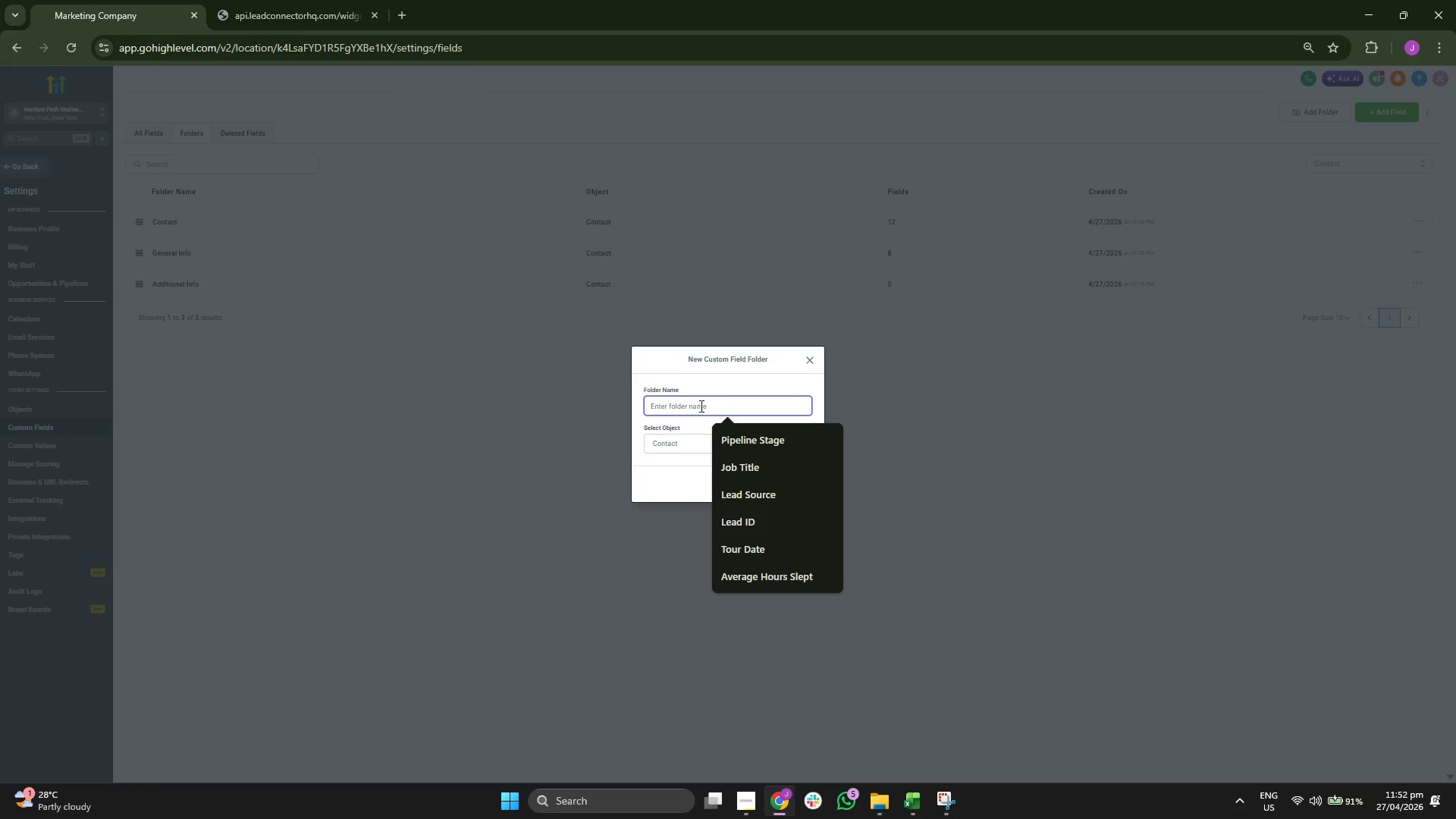 
wait(5.34)
 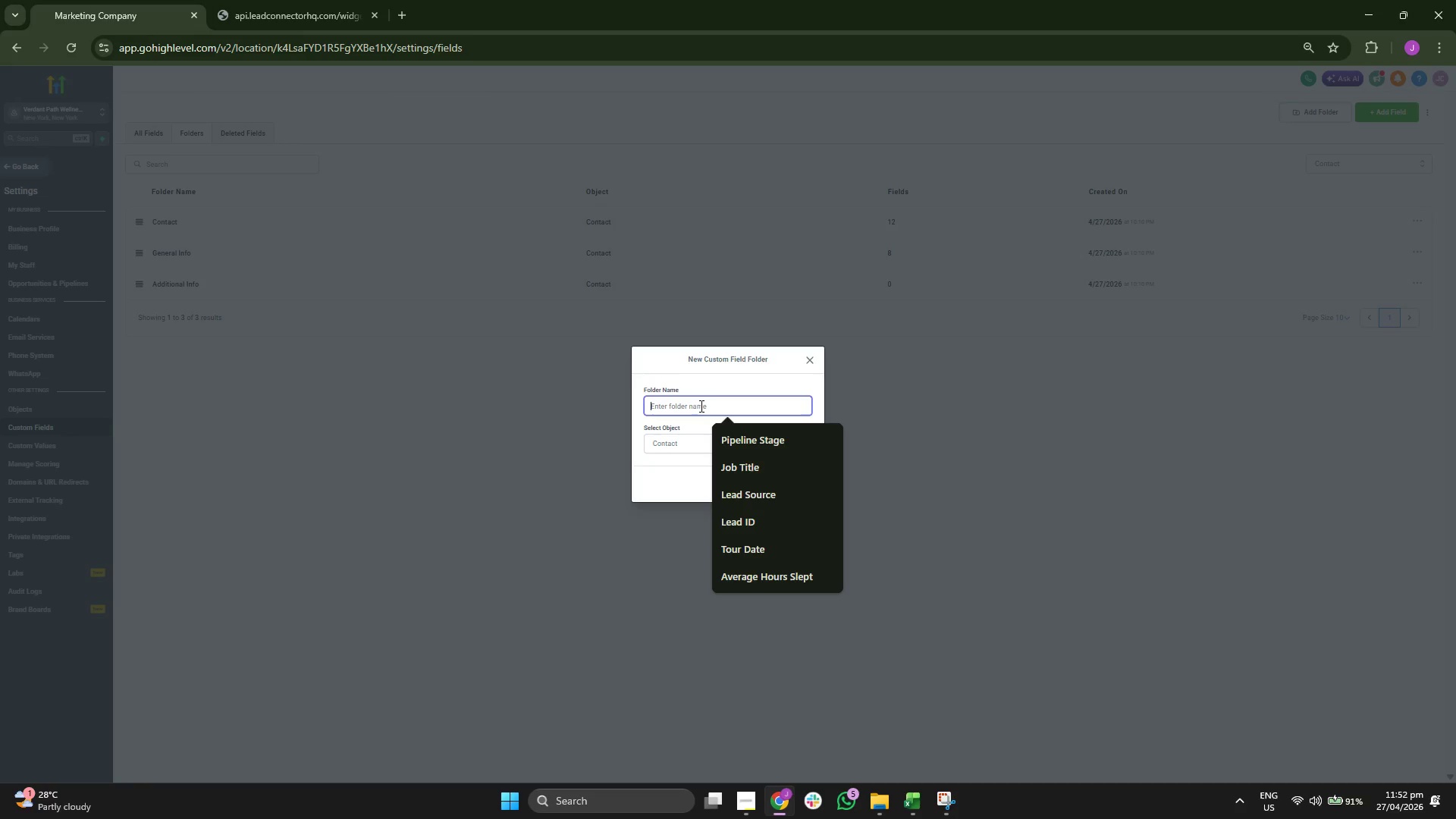 
key(B)
 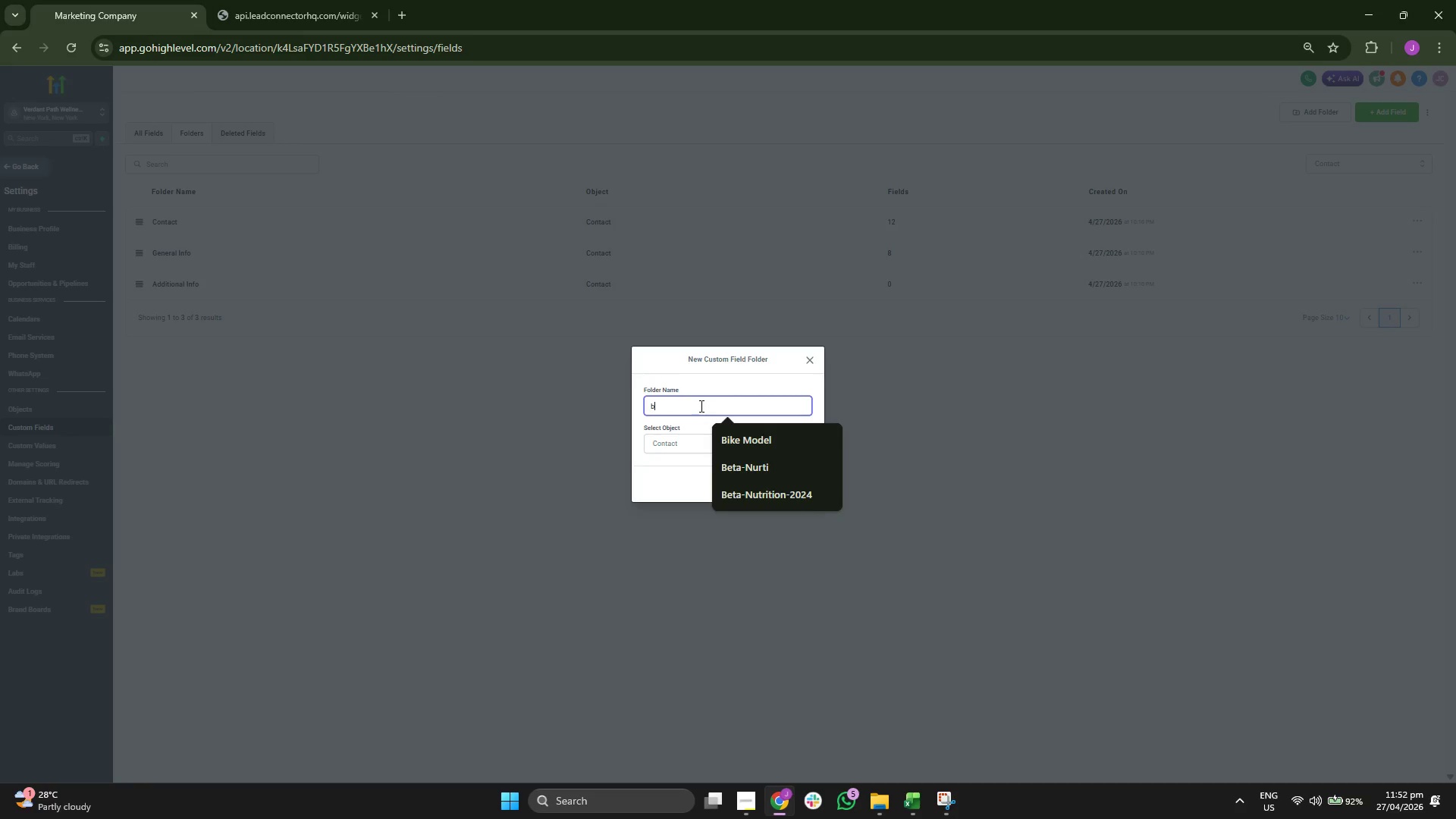 
key(CapsLock)
 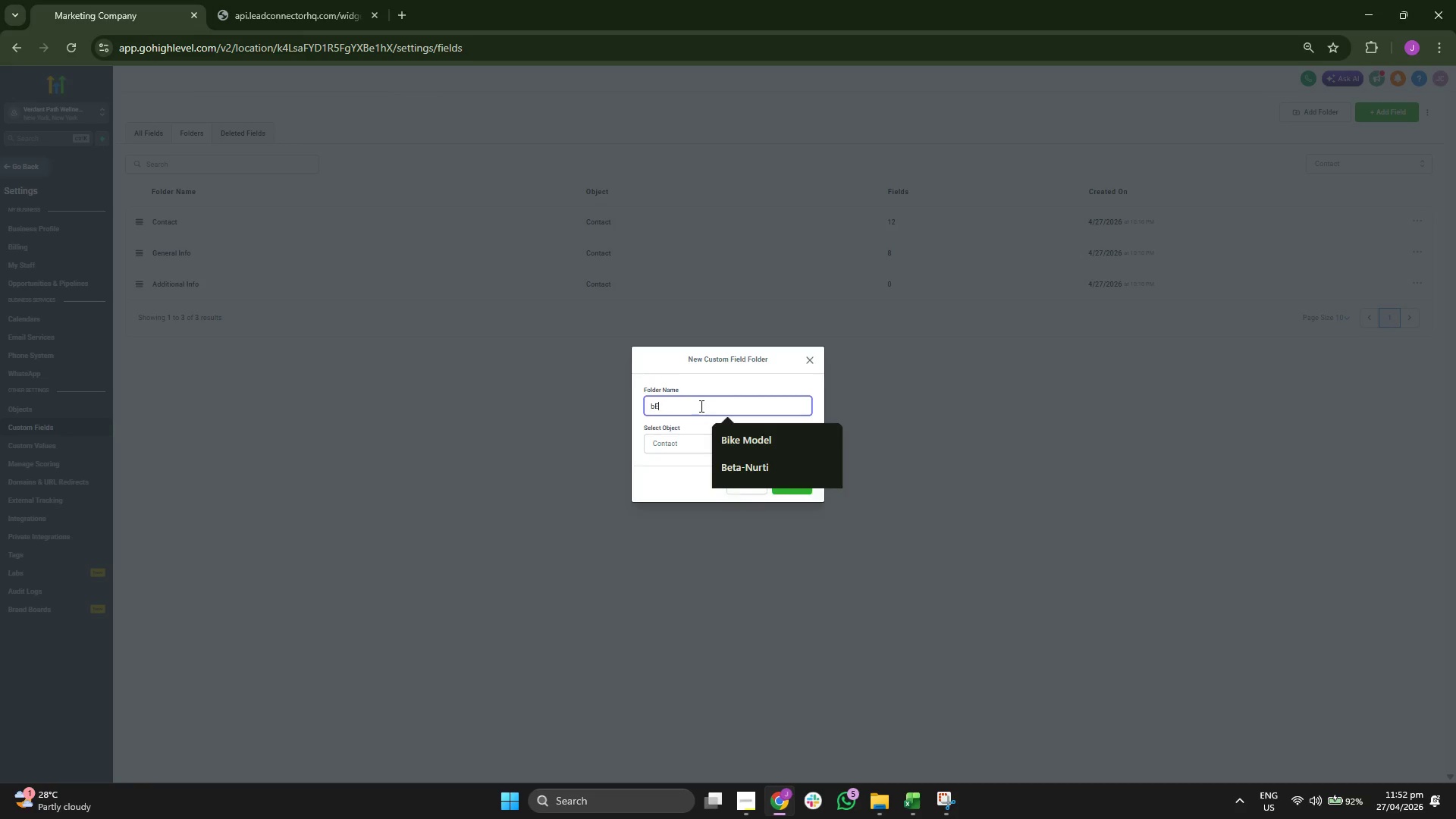 
key(E)
 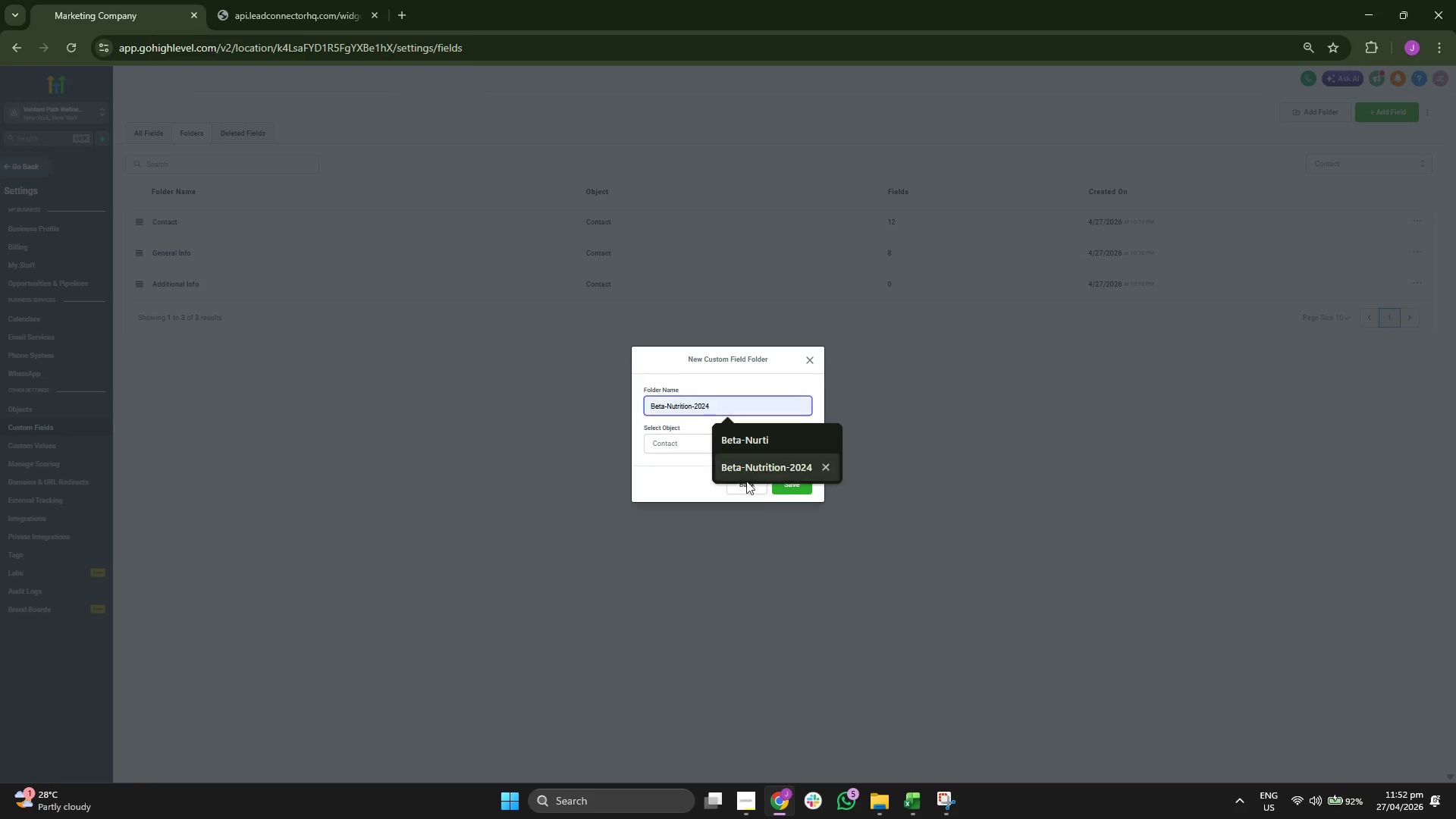 
left_click([767, 463])
 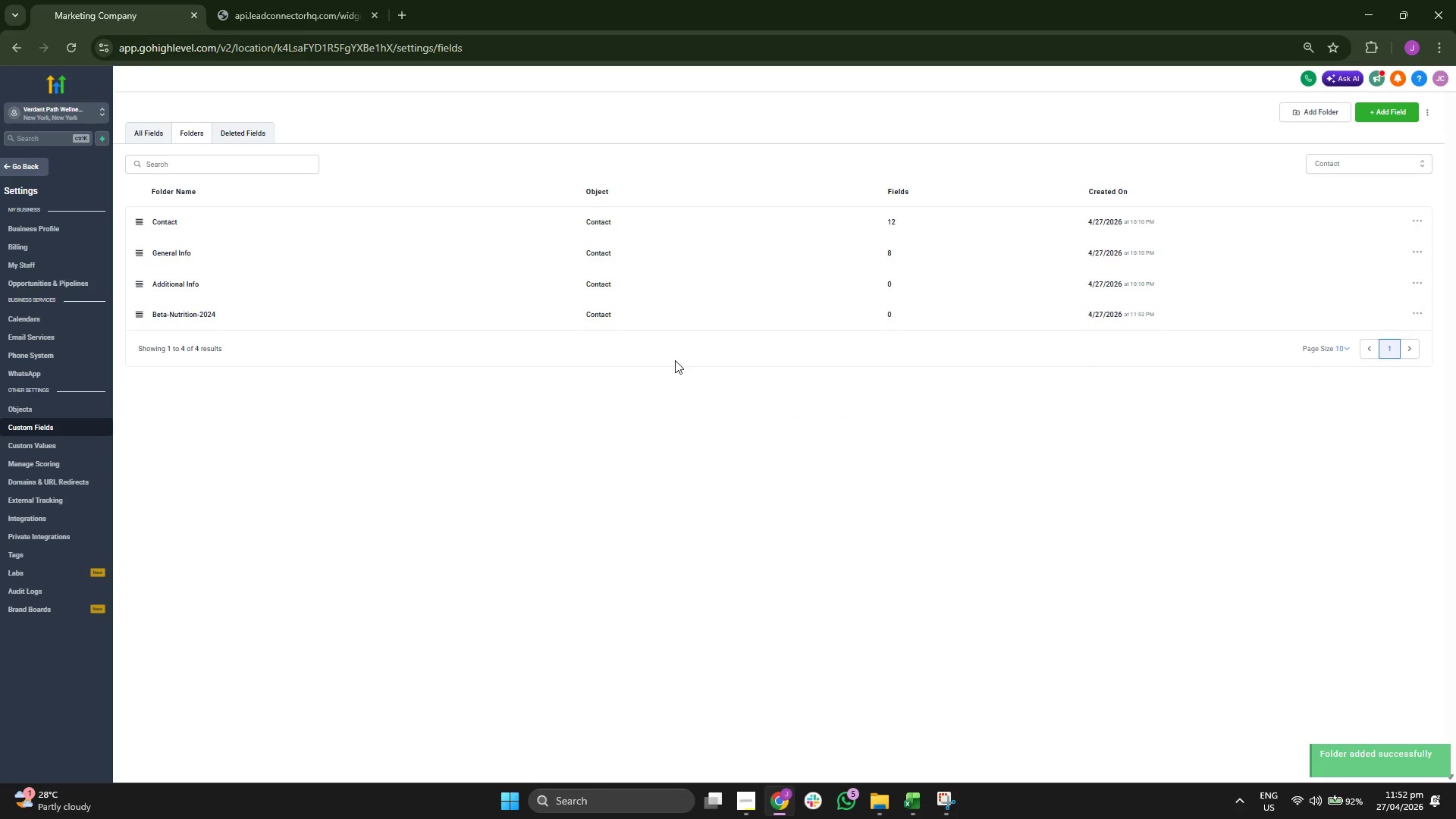 
wait(9.3)
 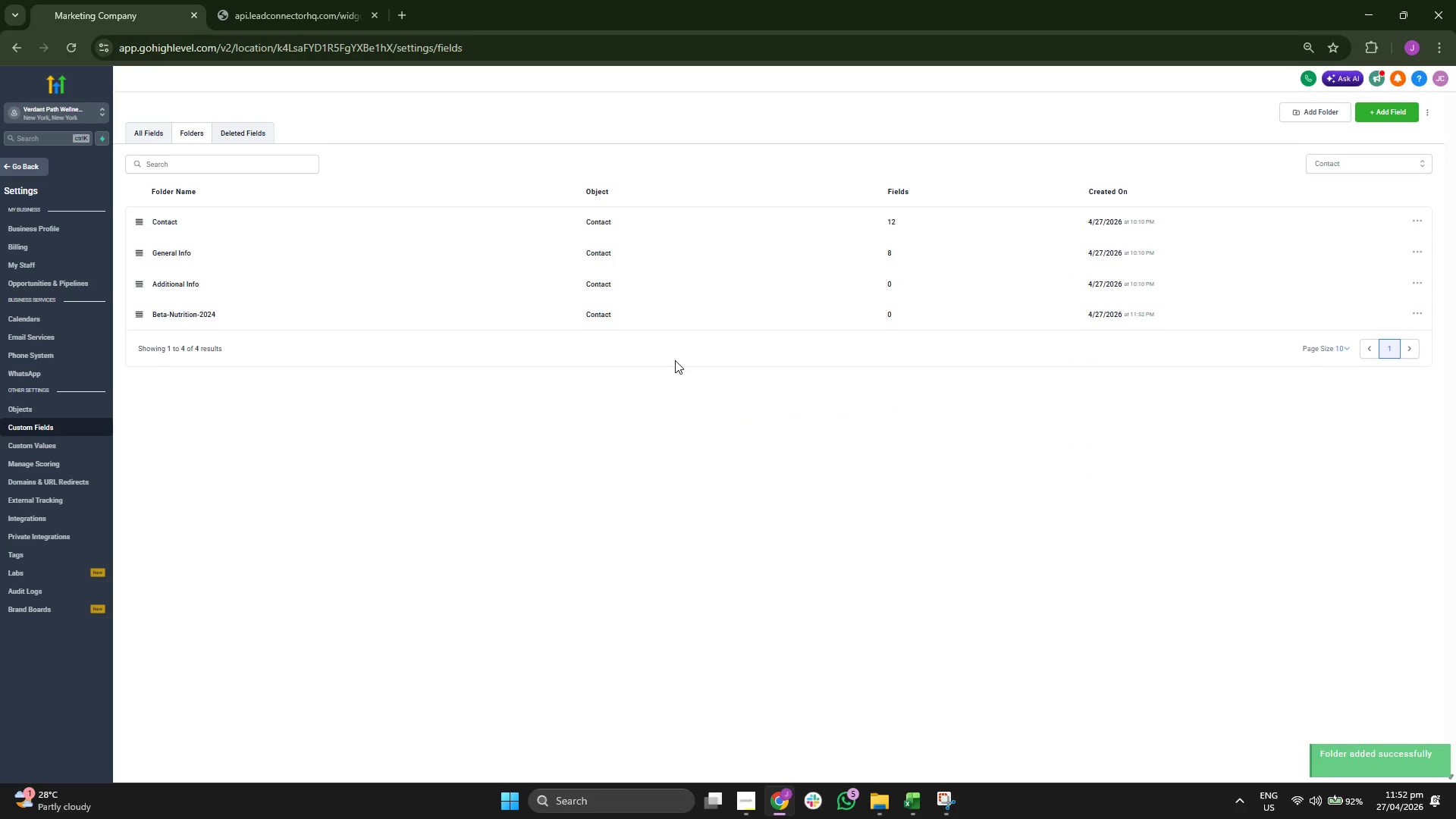 
left_click([237, 225])
 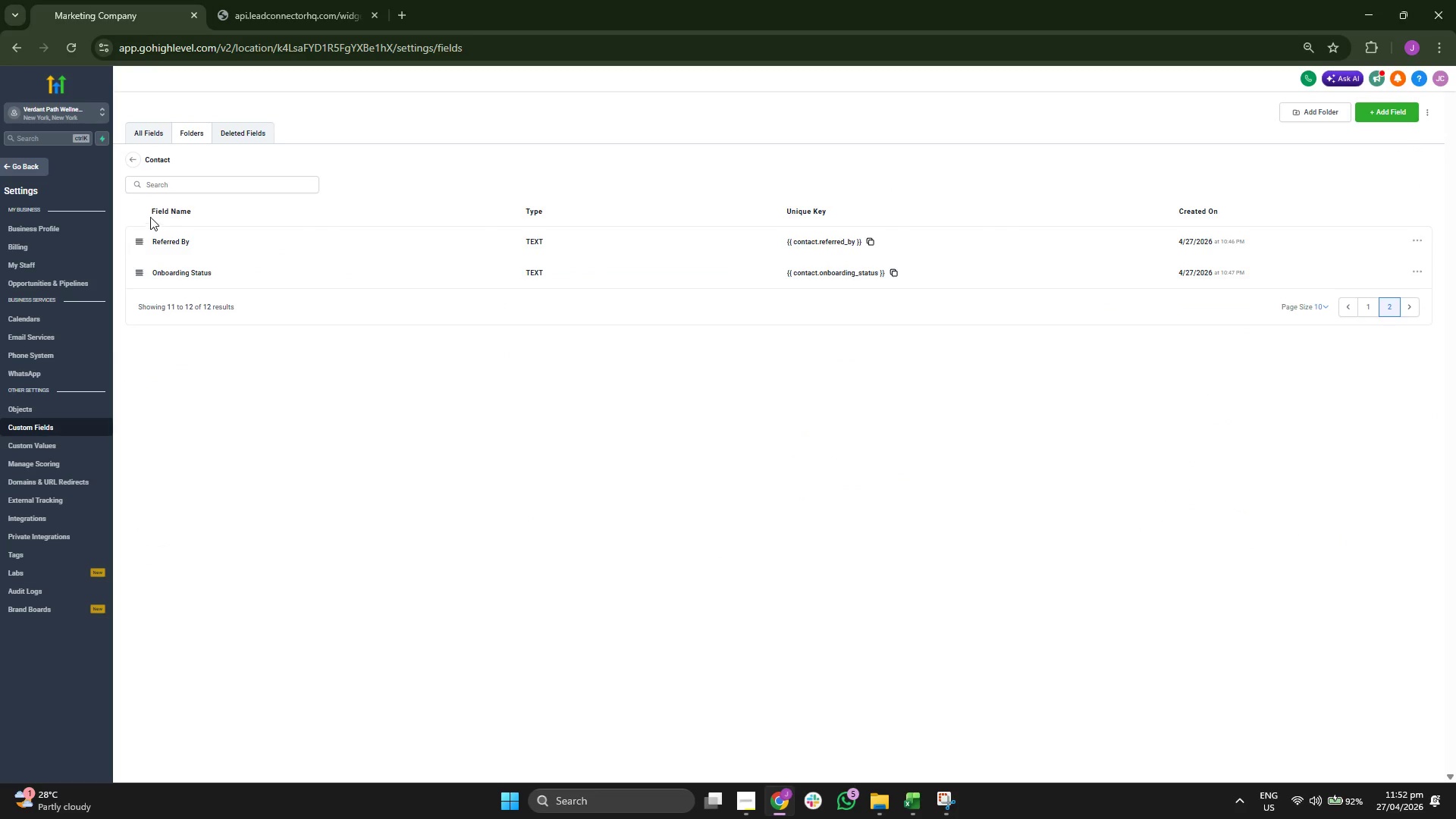 
wait(6.26)
 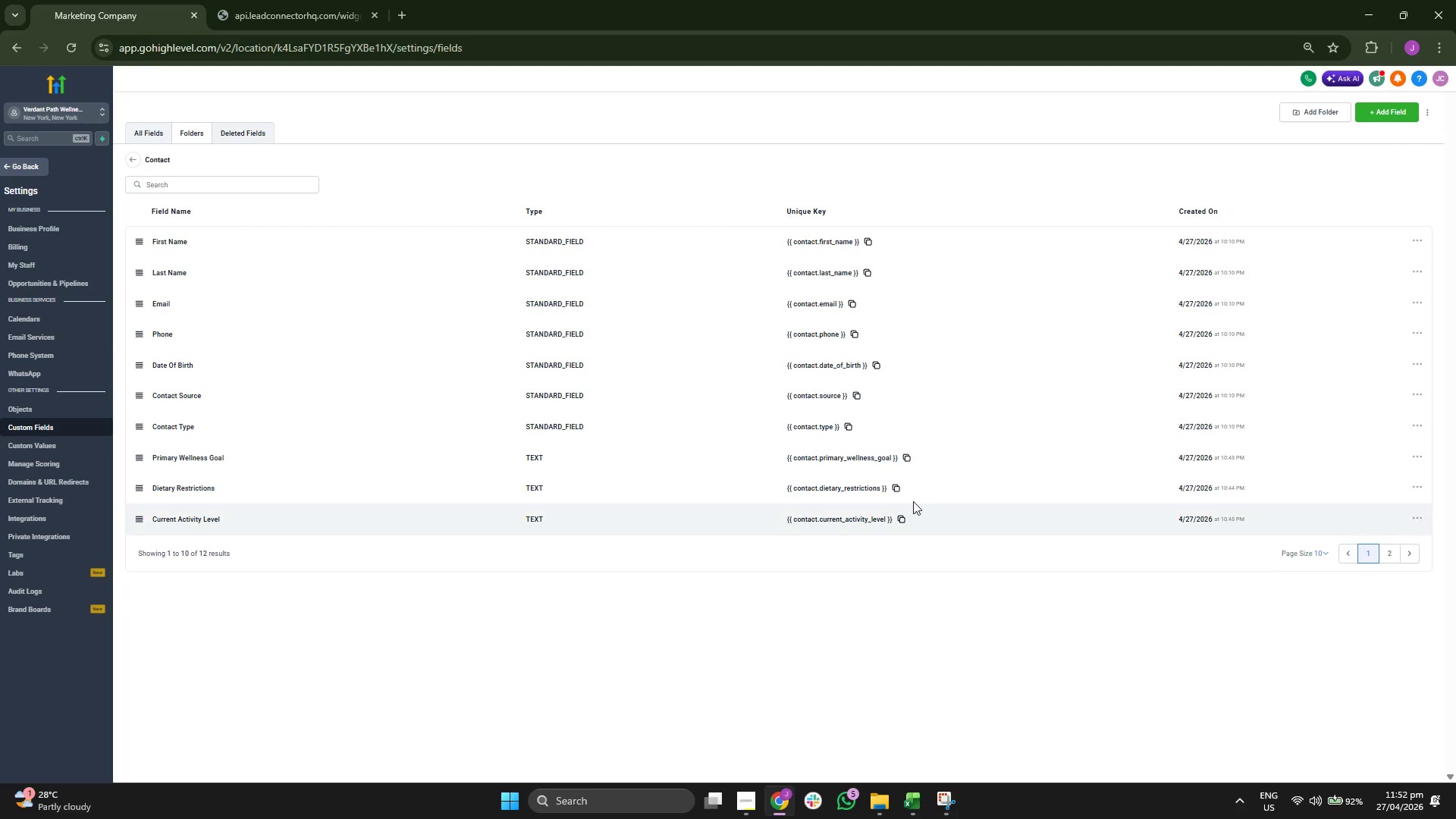 
left_click([133, 165])
 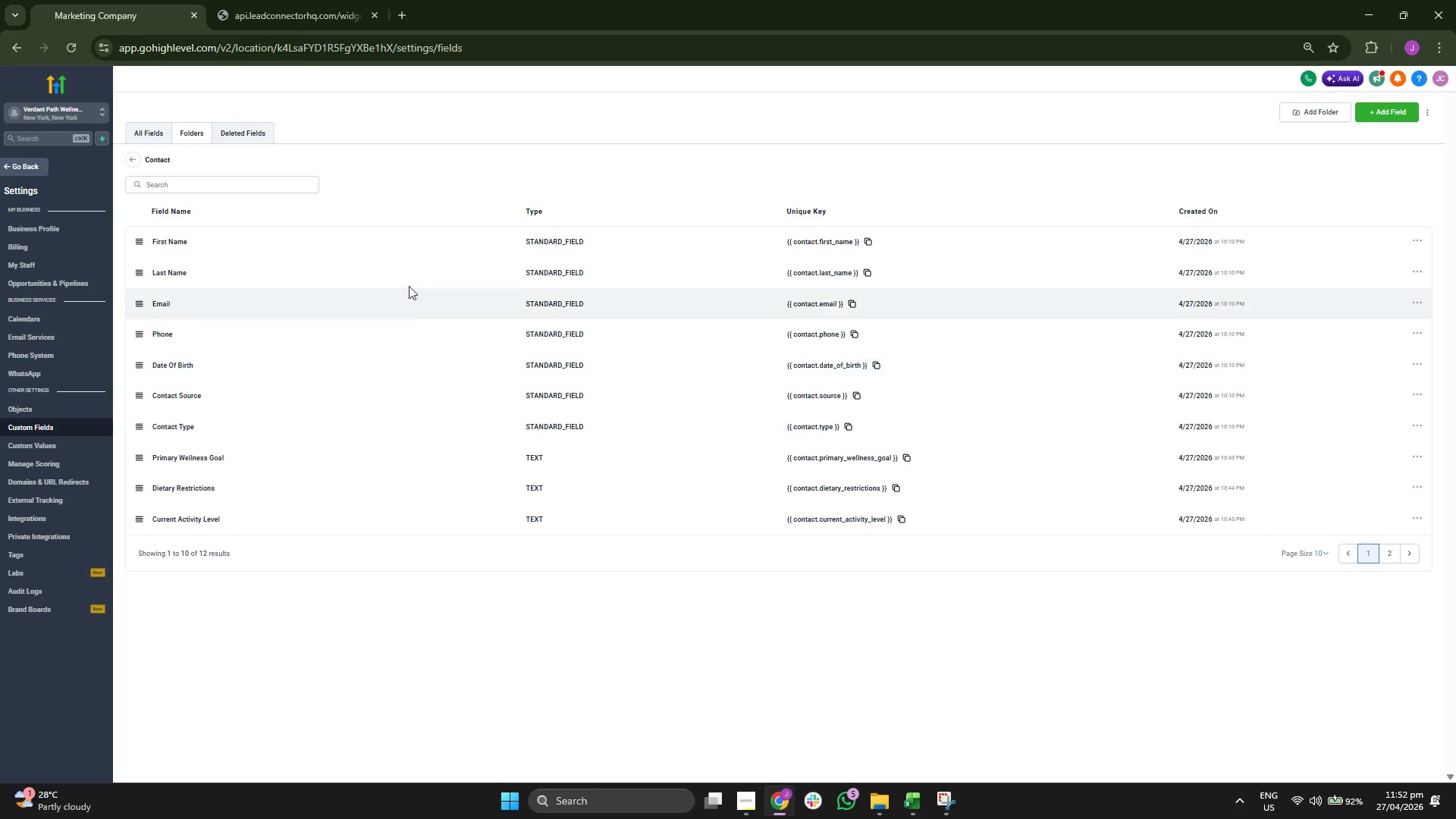 
wait(6.56)
 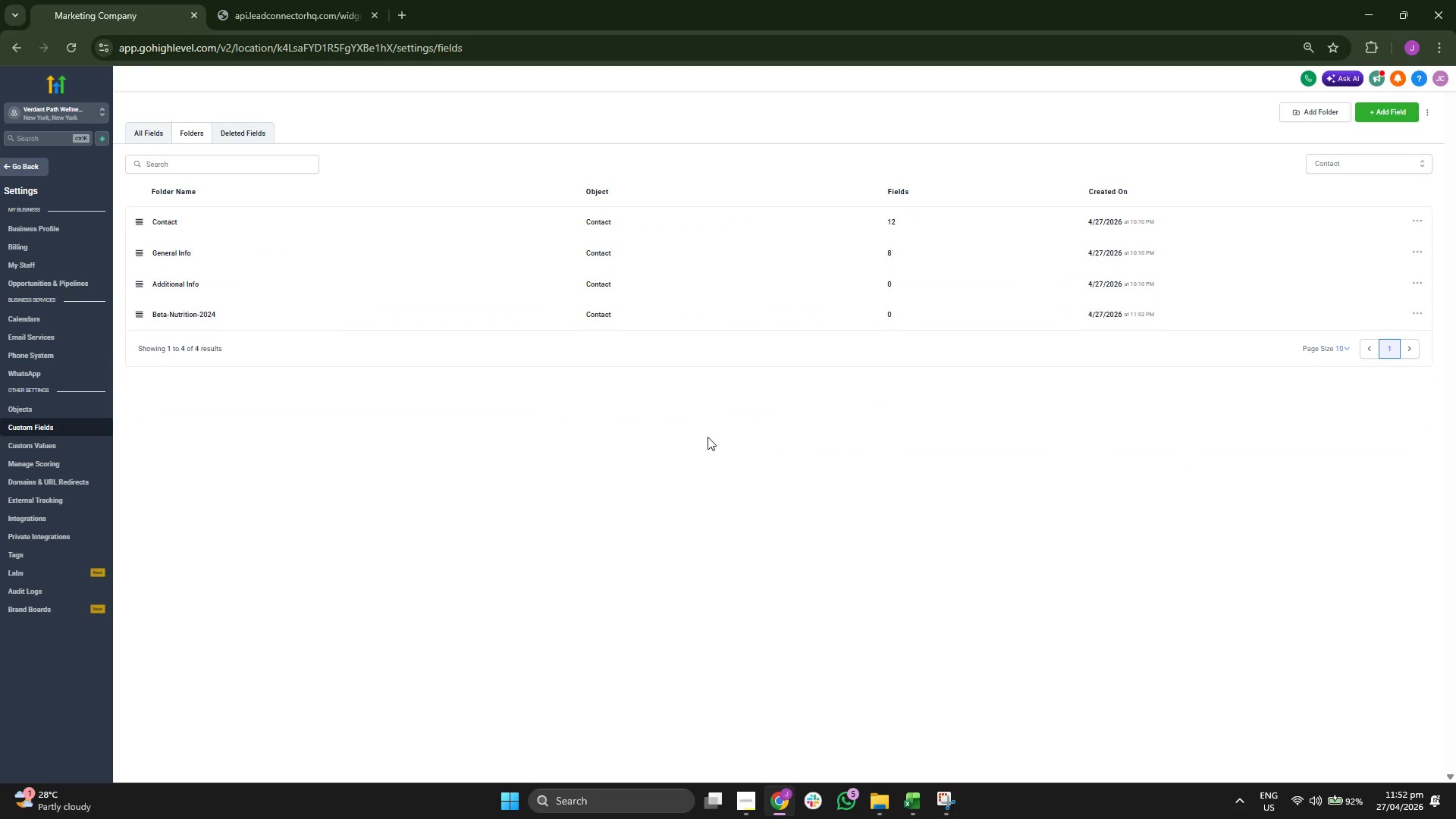 
left_click([1416, 461])
 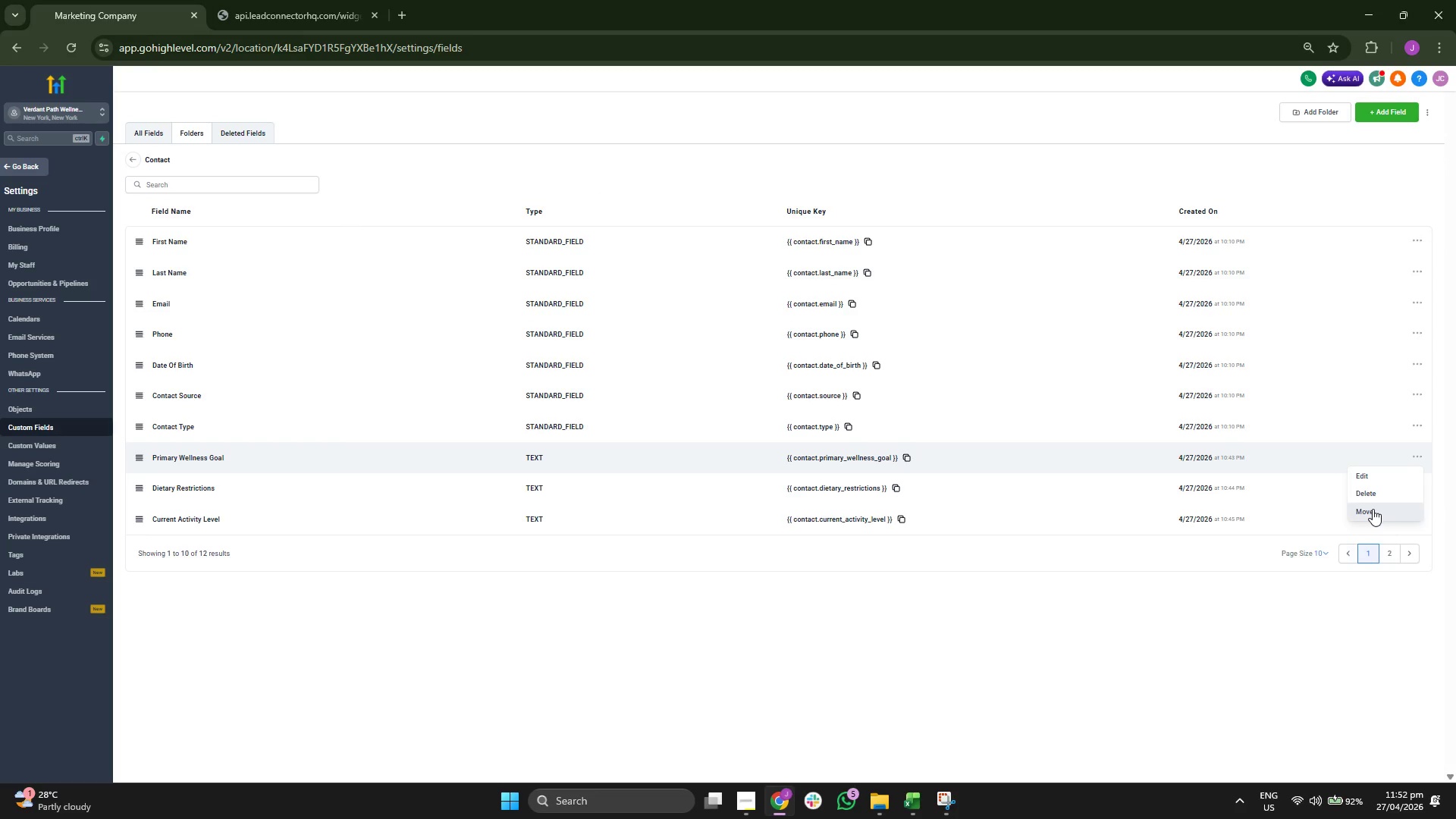 
left_click([1373, 509])
 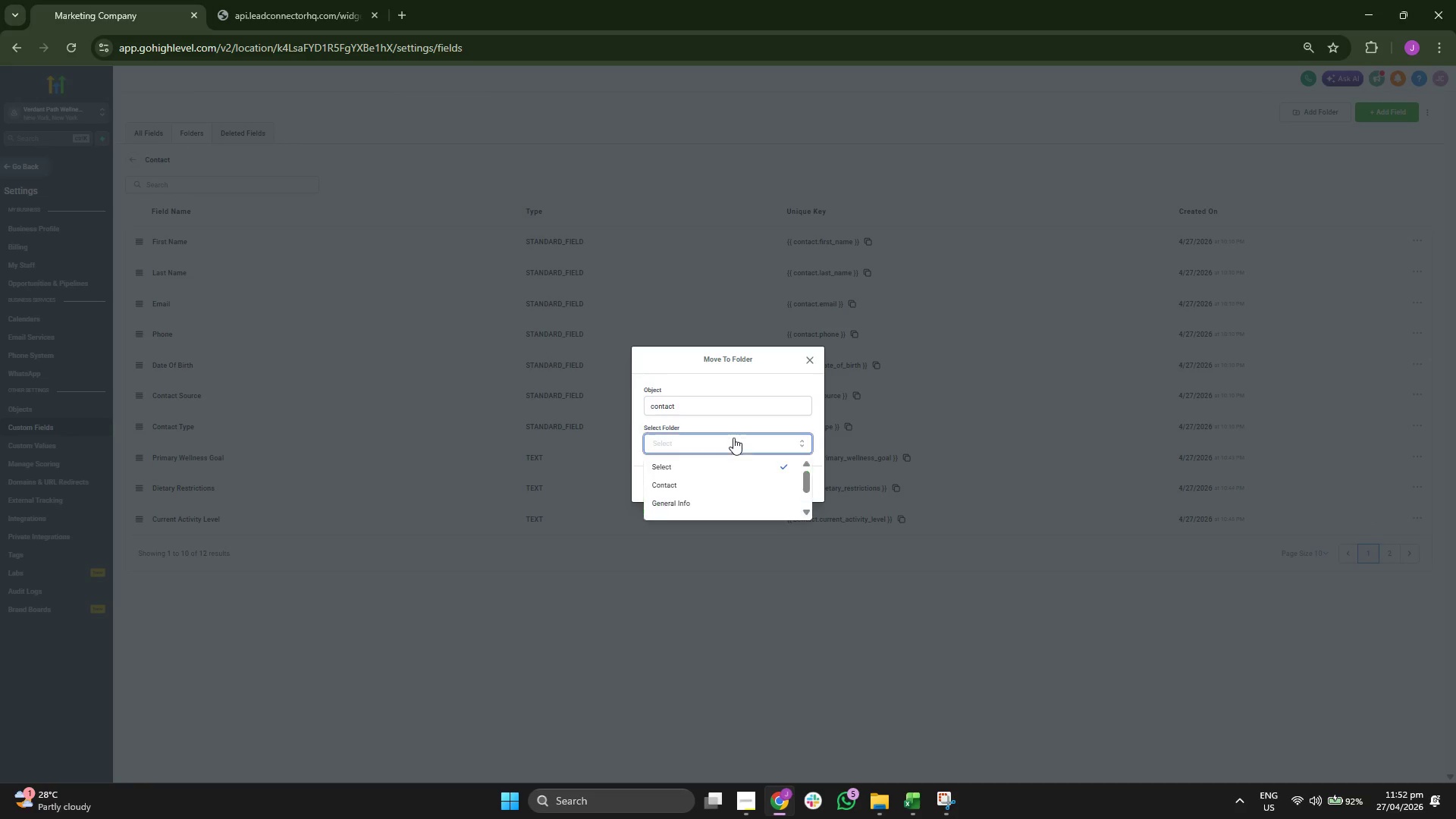 
scroll: coordinate [722, 488], scroll_direction: down, amount: 2.0